 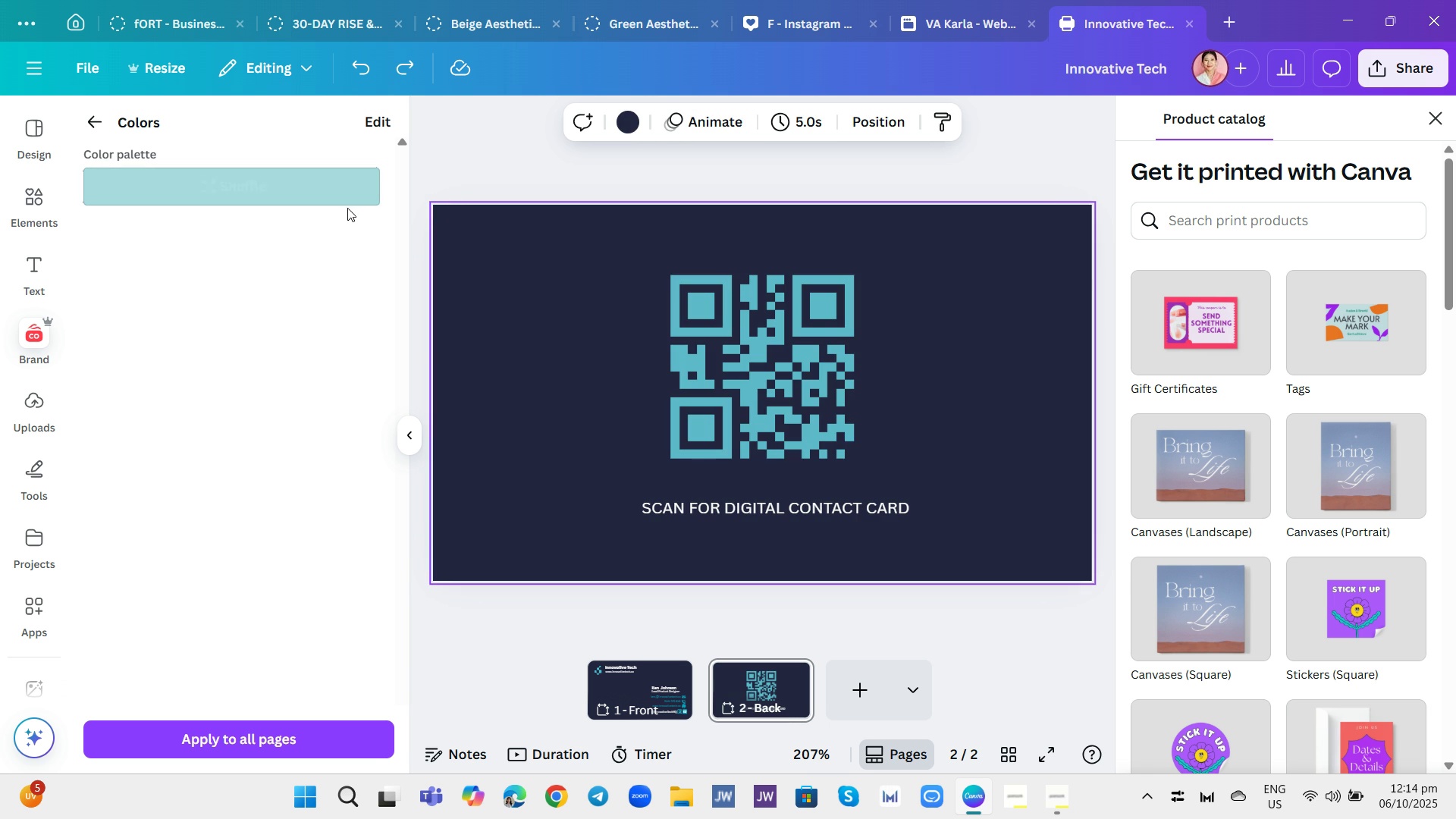 
left_click([695, 368])
 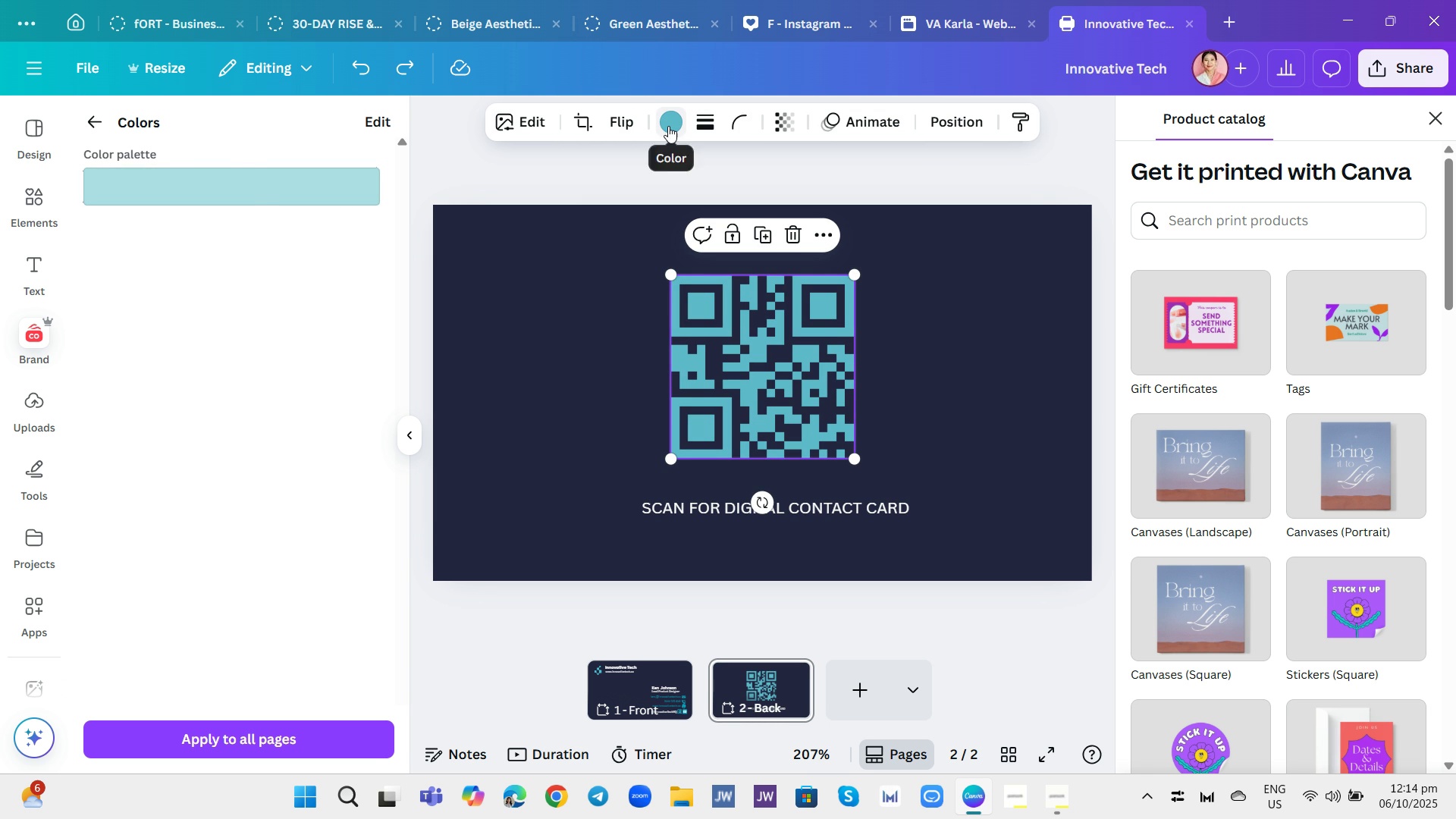 
left_click([668, 126])
 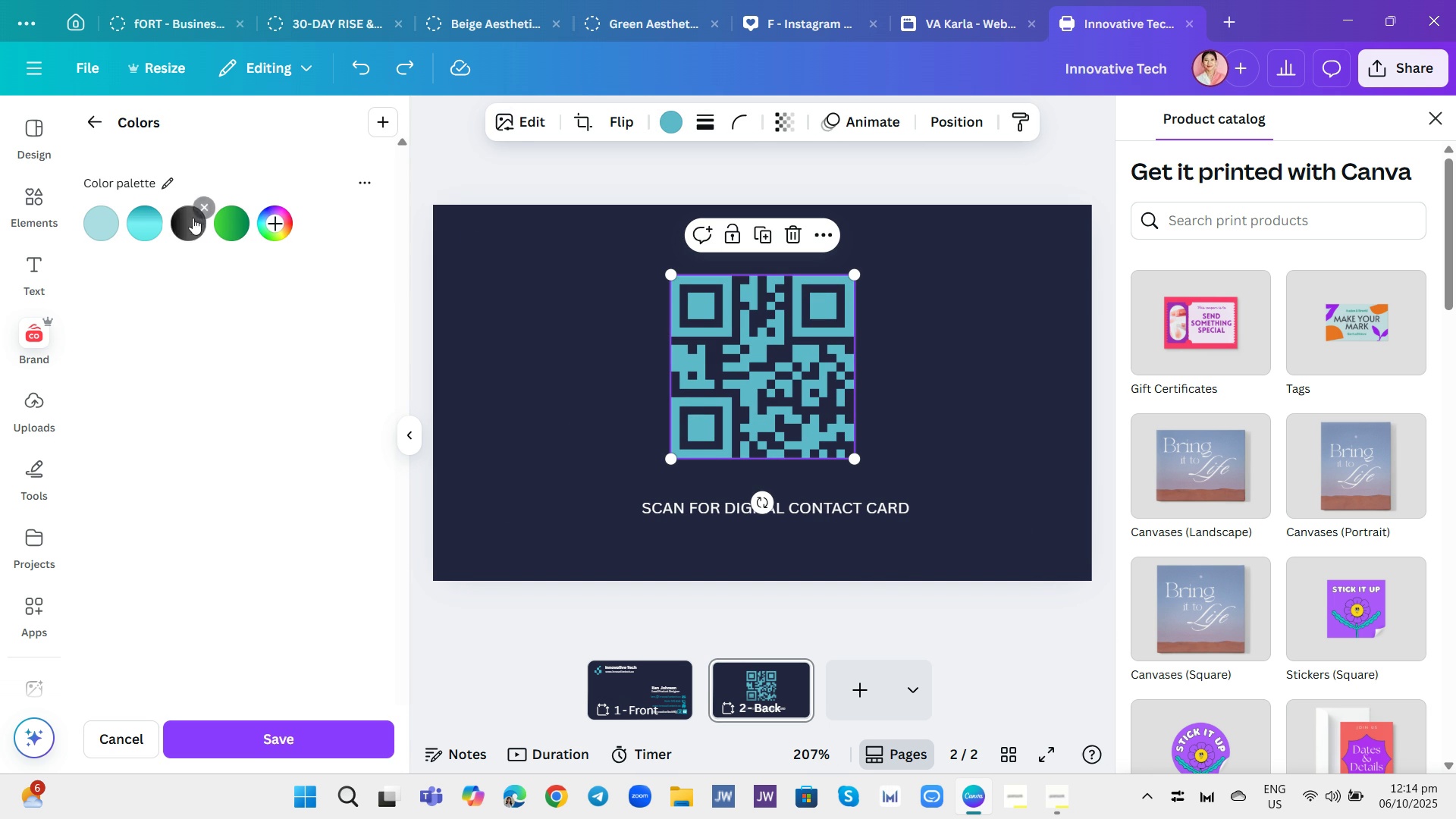 
wait(15.61)
 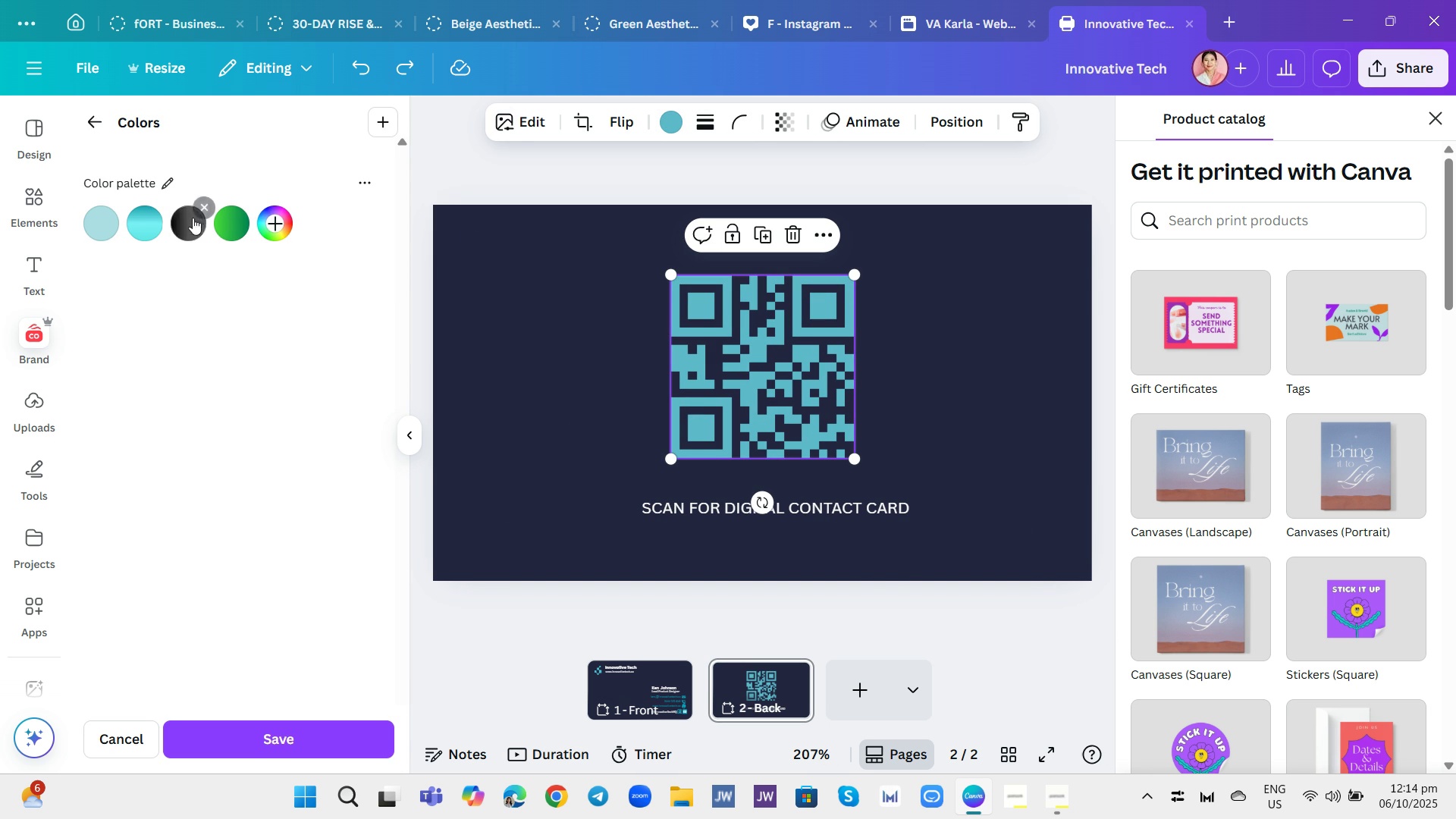 
left_click([143, 219])
 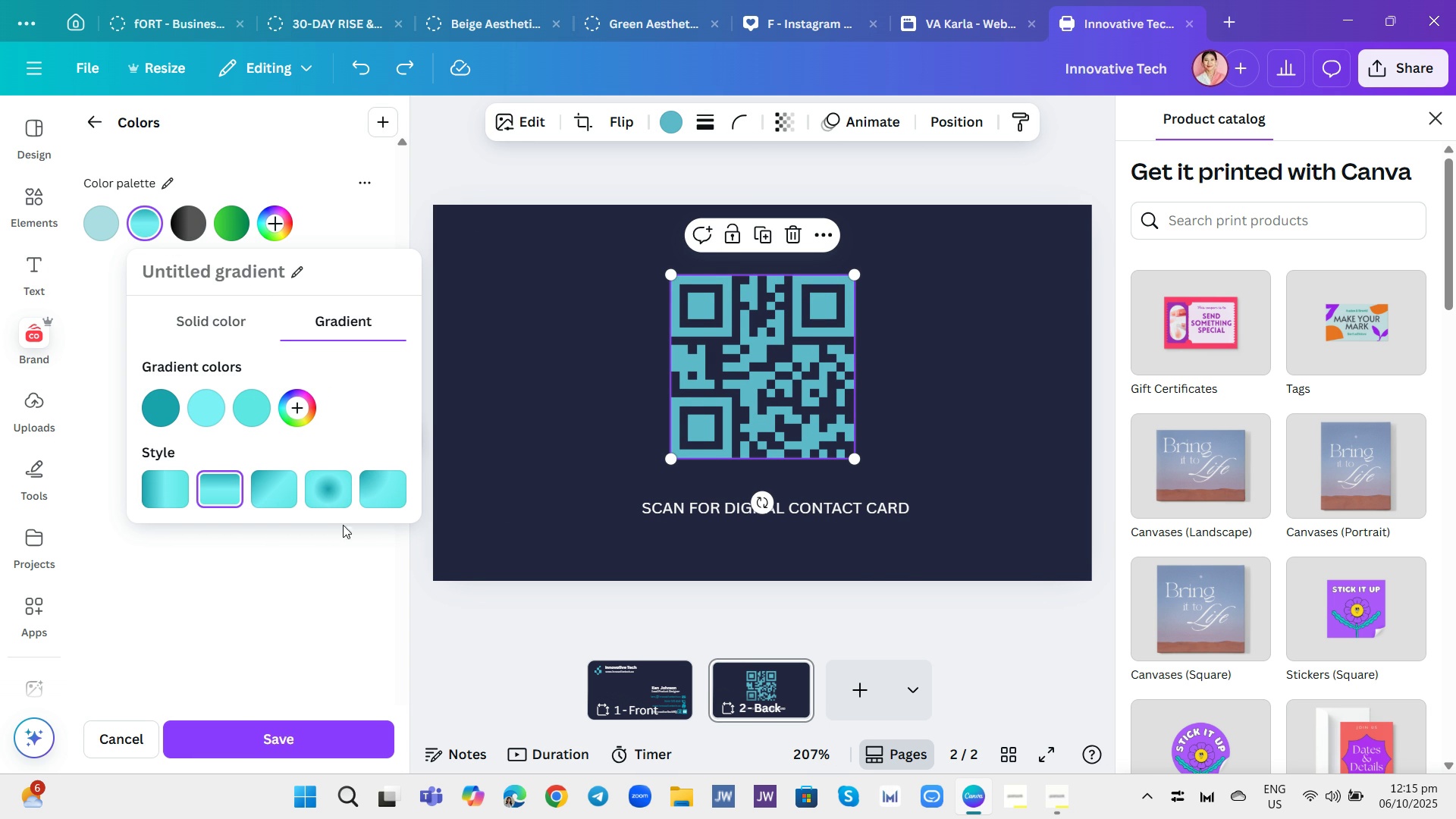 
wait(7.37)
 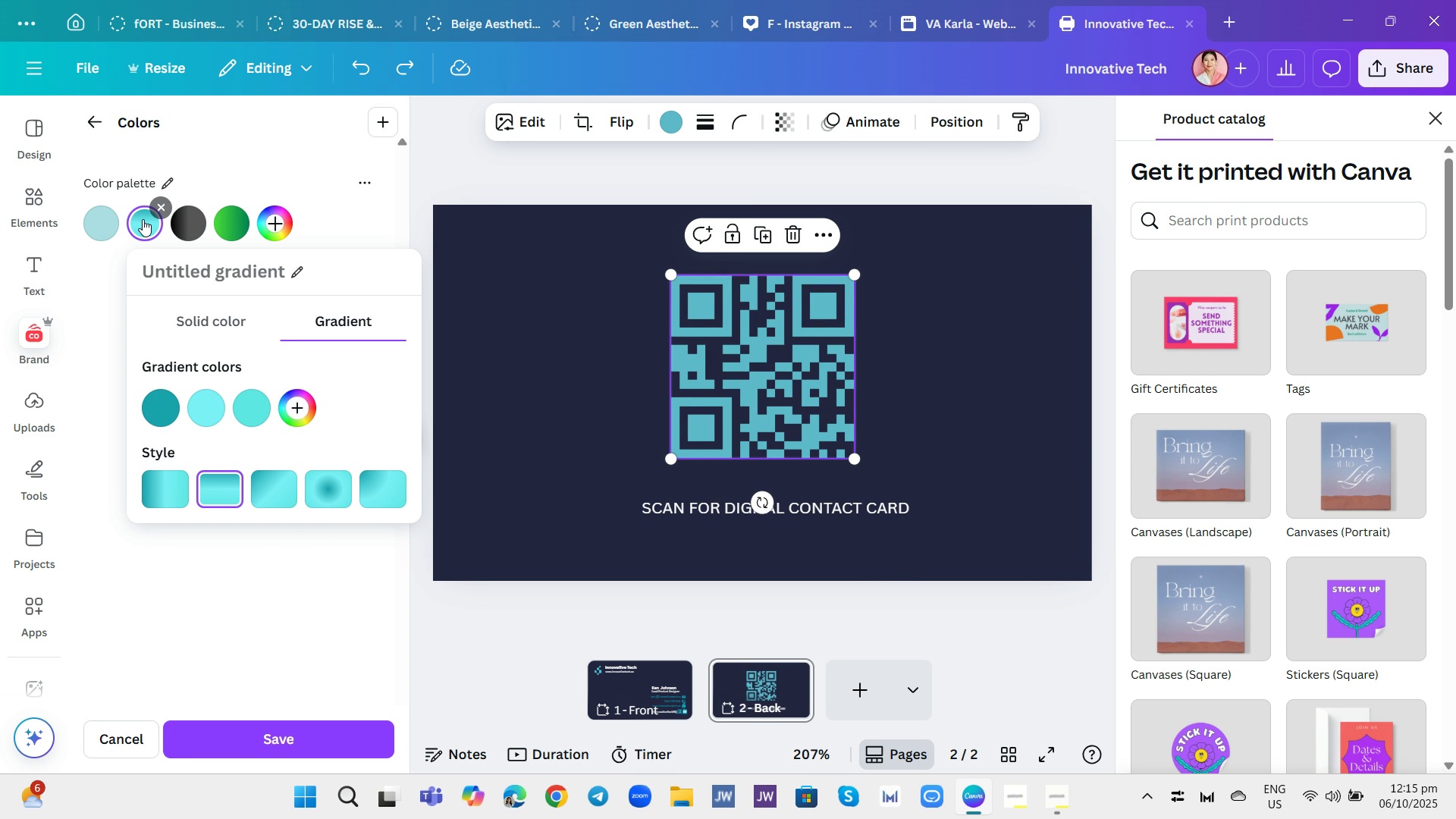 
left_click([162, 488])